 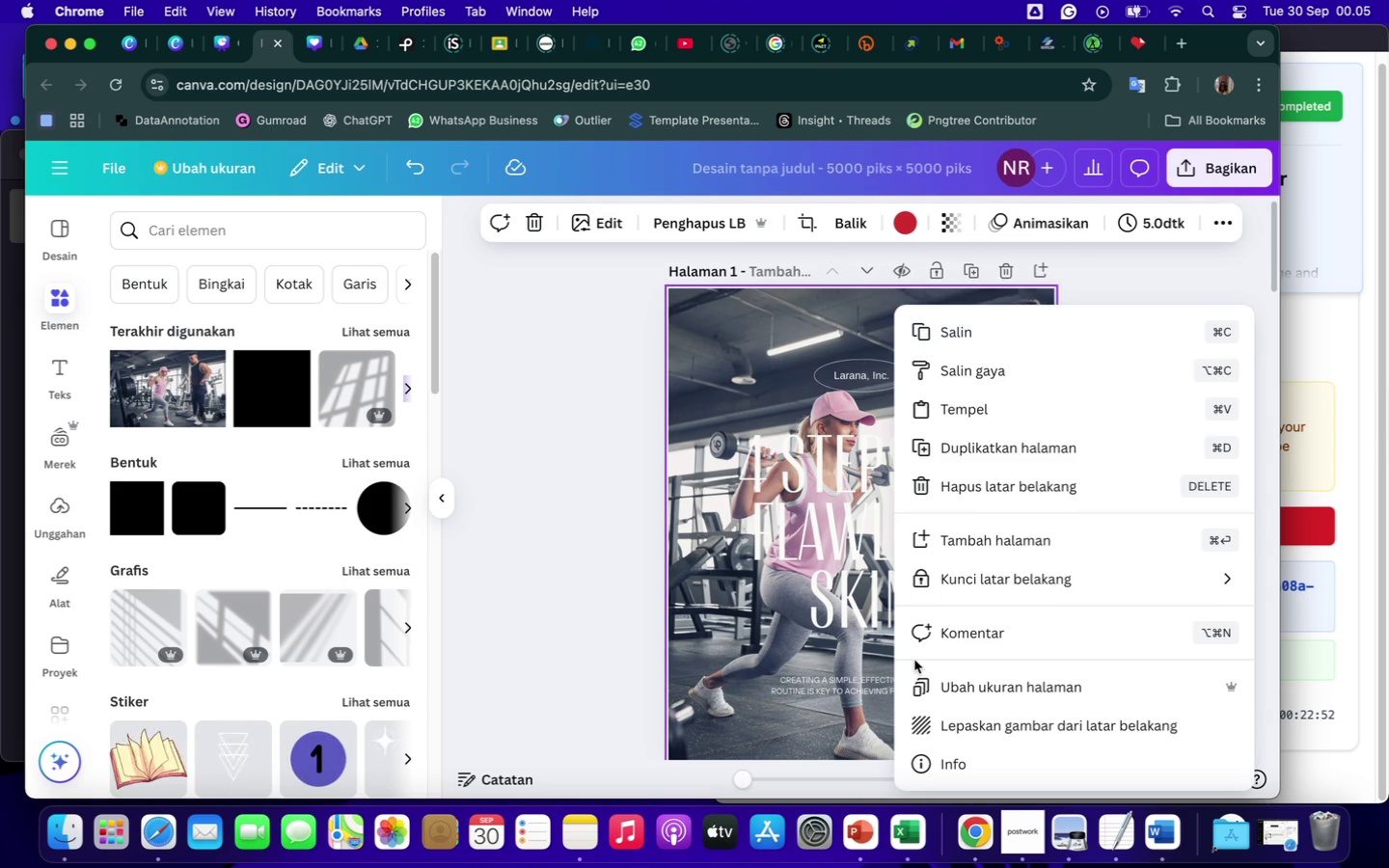 
left_click([974, 723])
 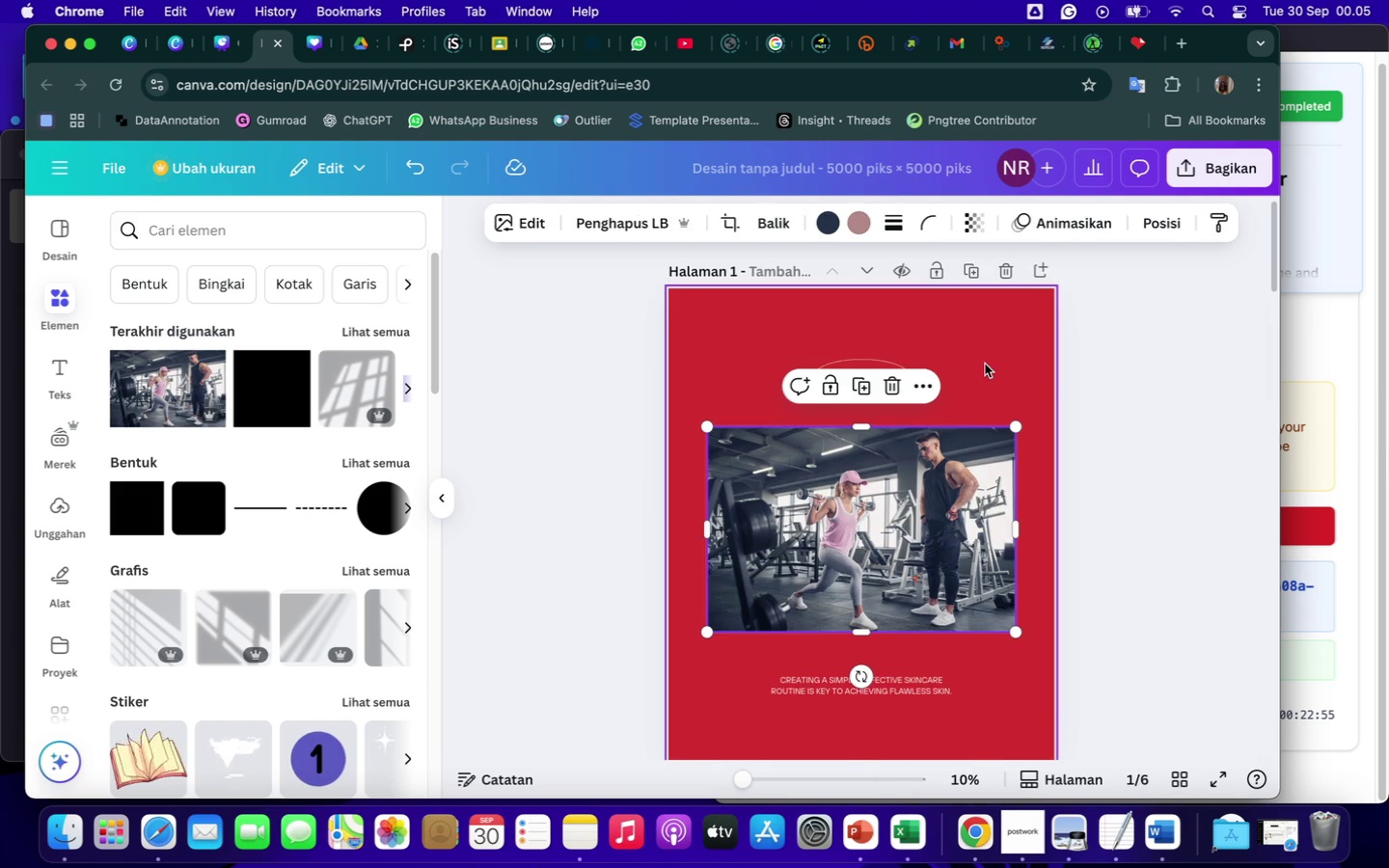 
right_click([985, 364])
 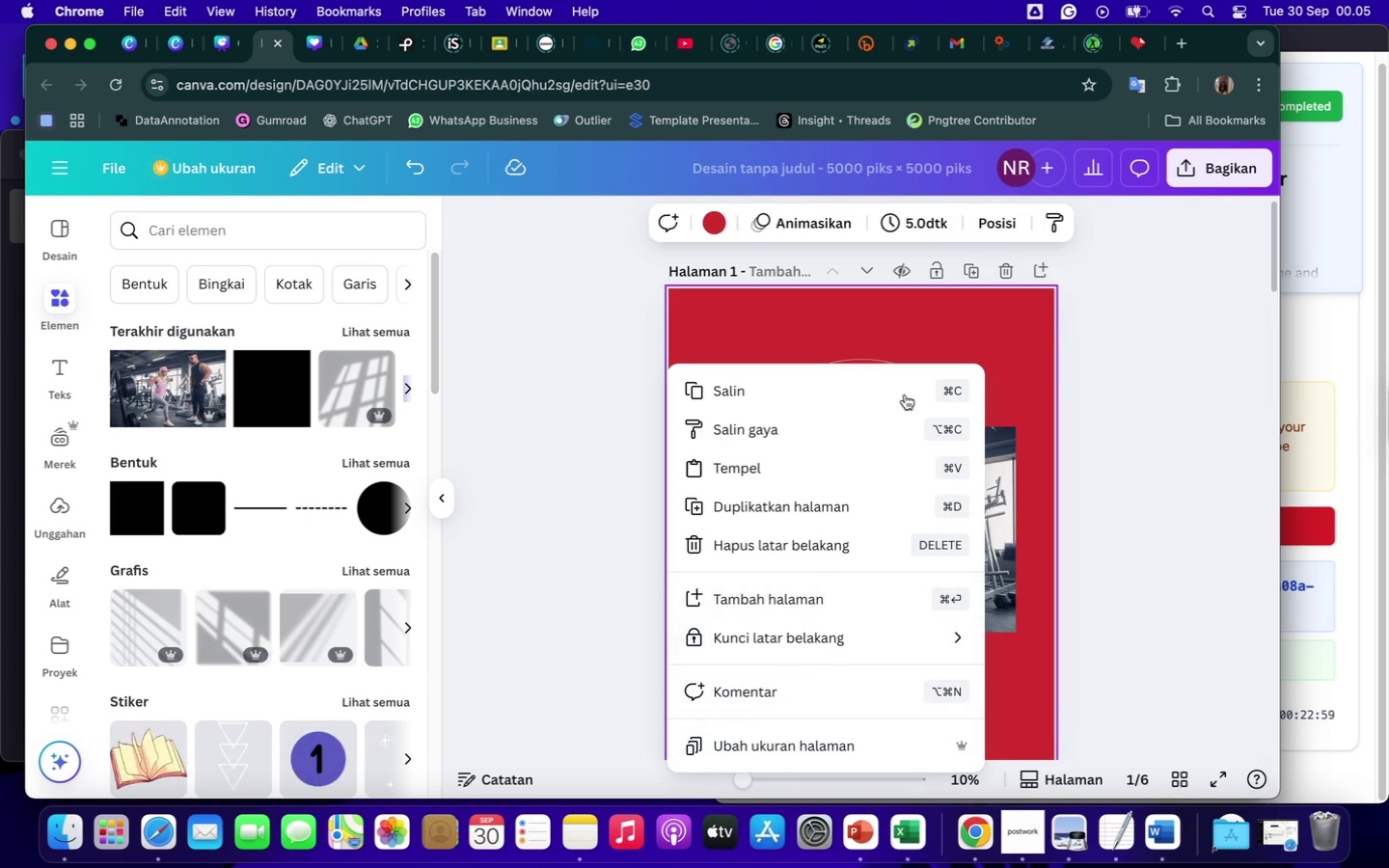 
left_click([934, 326])
 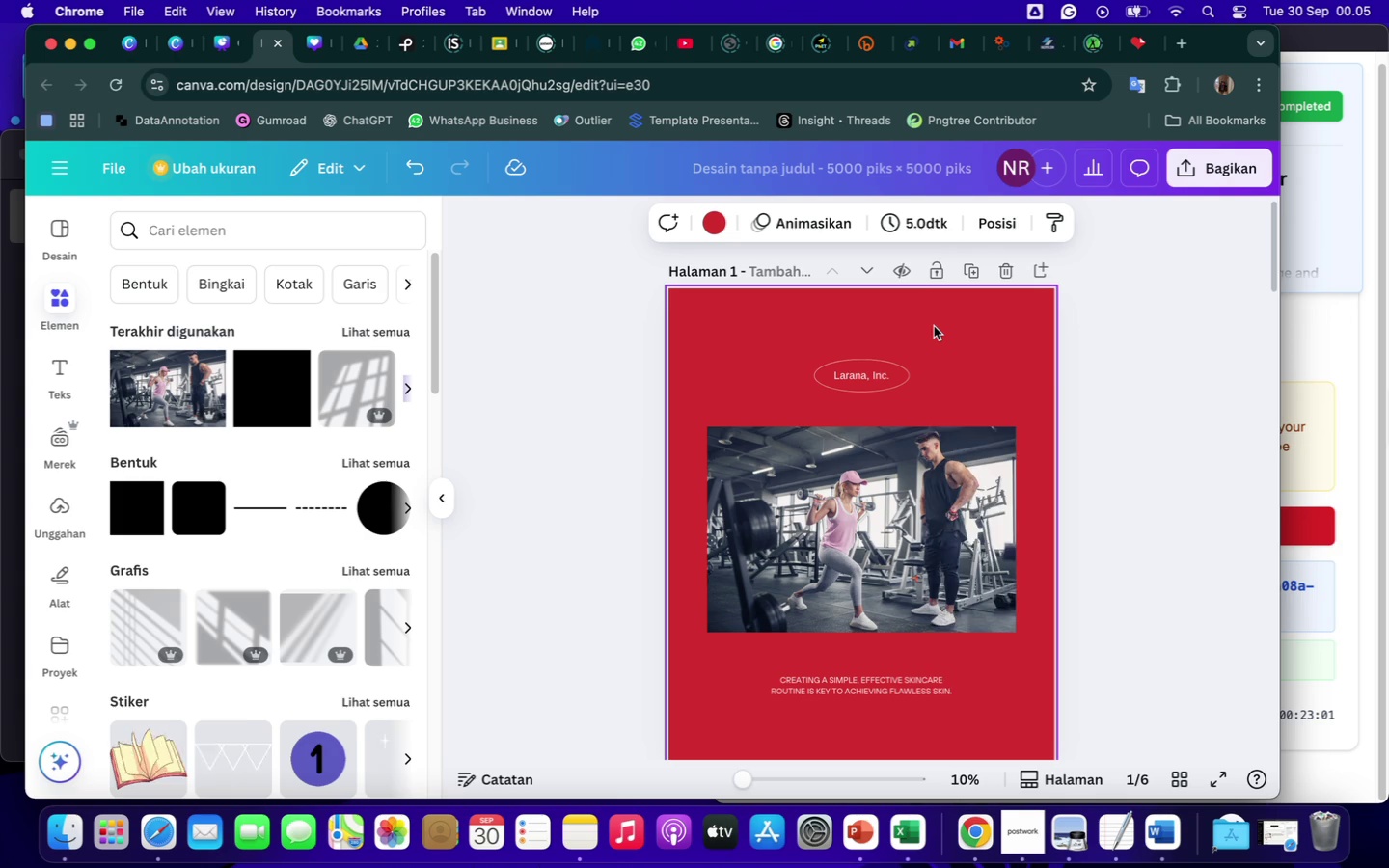 
right_click([934, 326])
 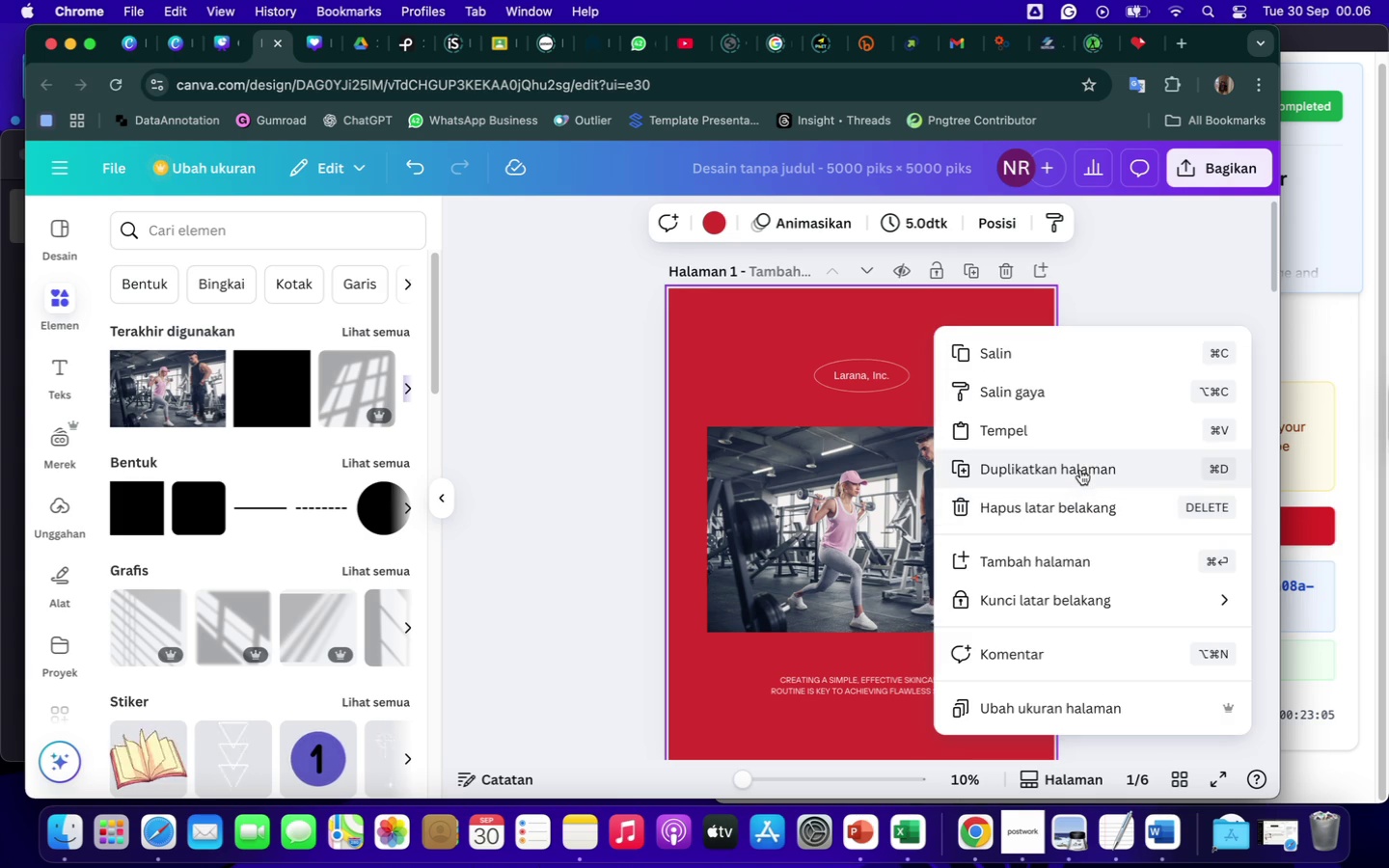 
wait(5.2)
 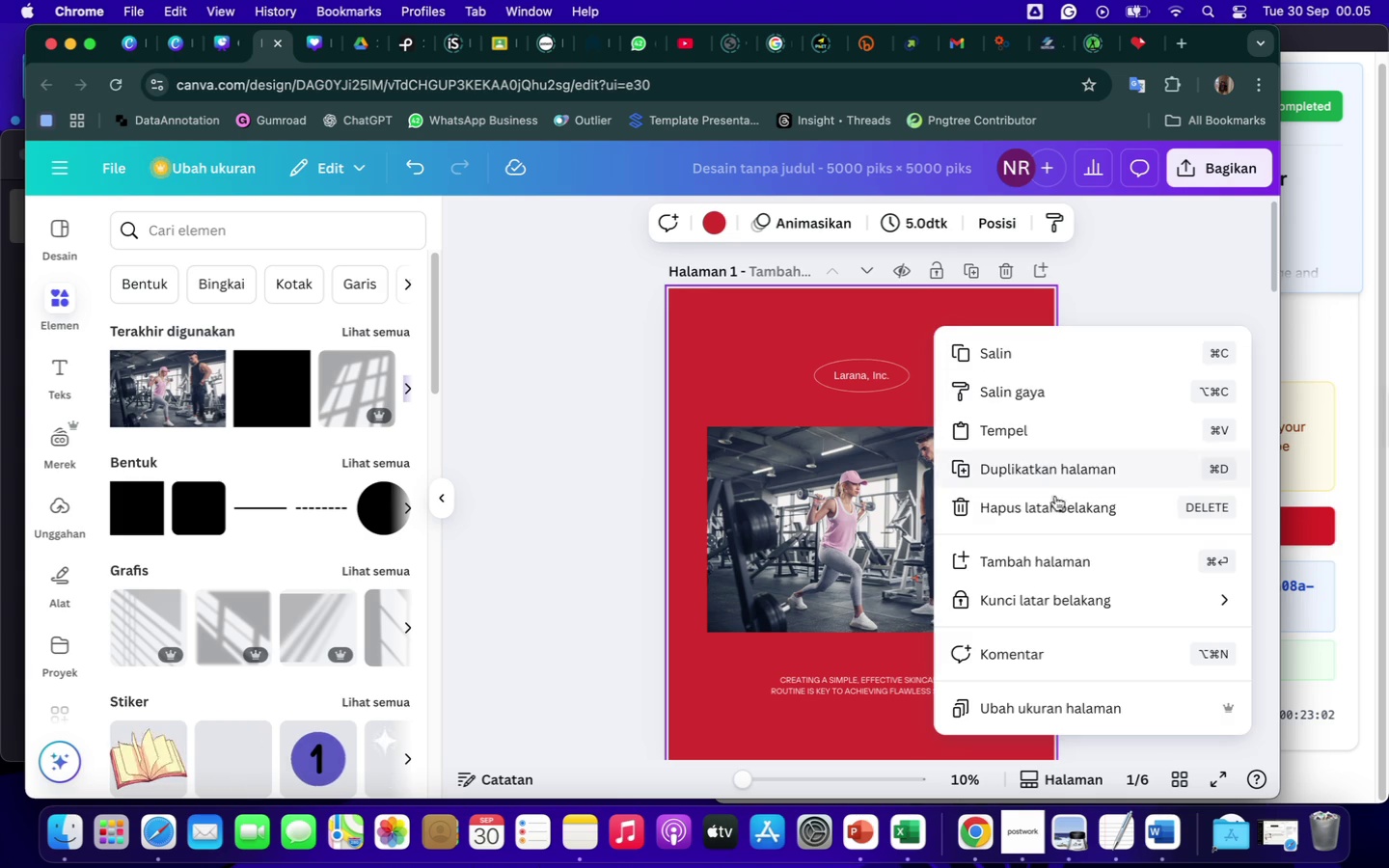 
left_click([726, 340])
 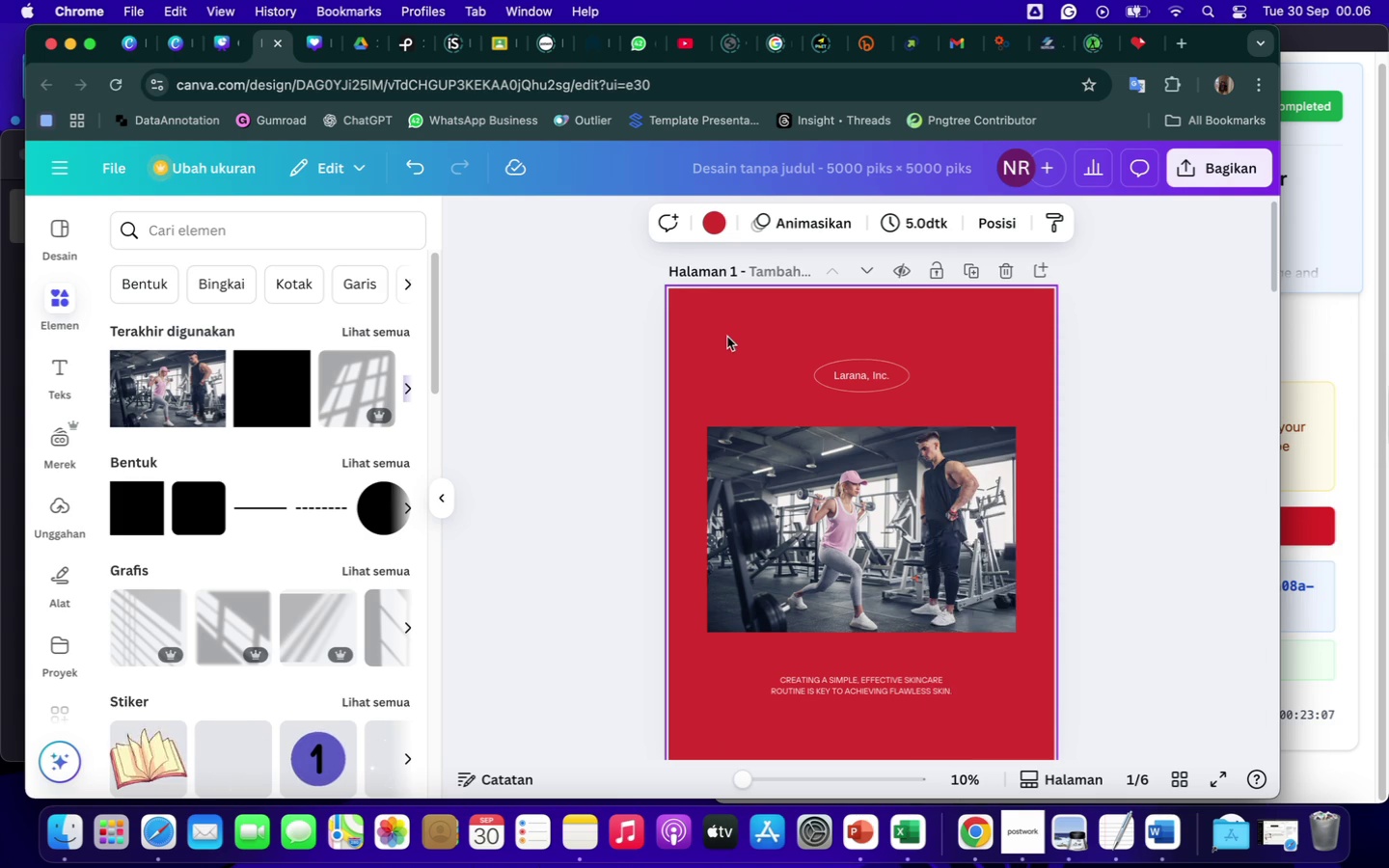 
right_click([727, 337])
 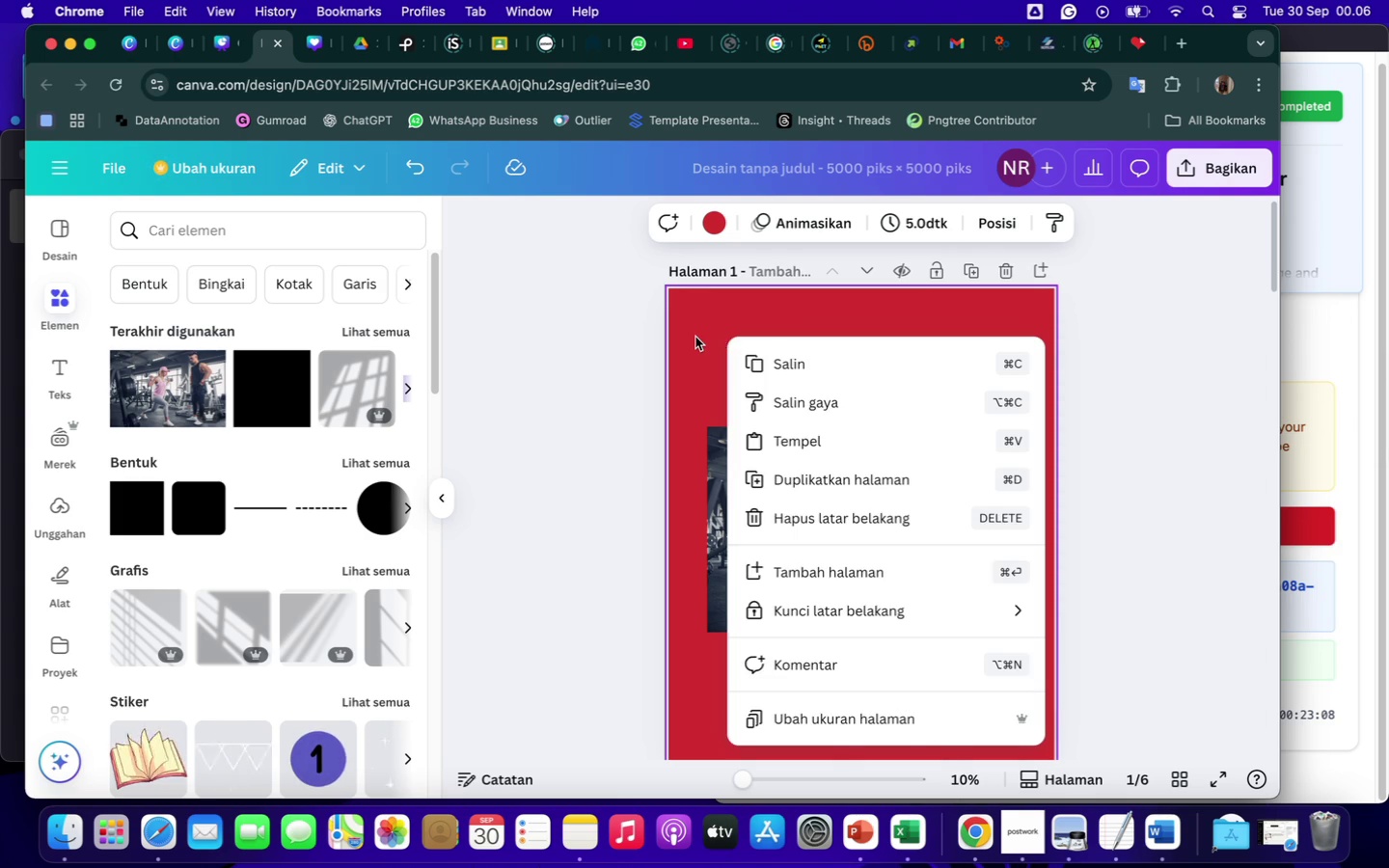 
left_click([695, 337])